 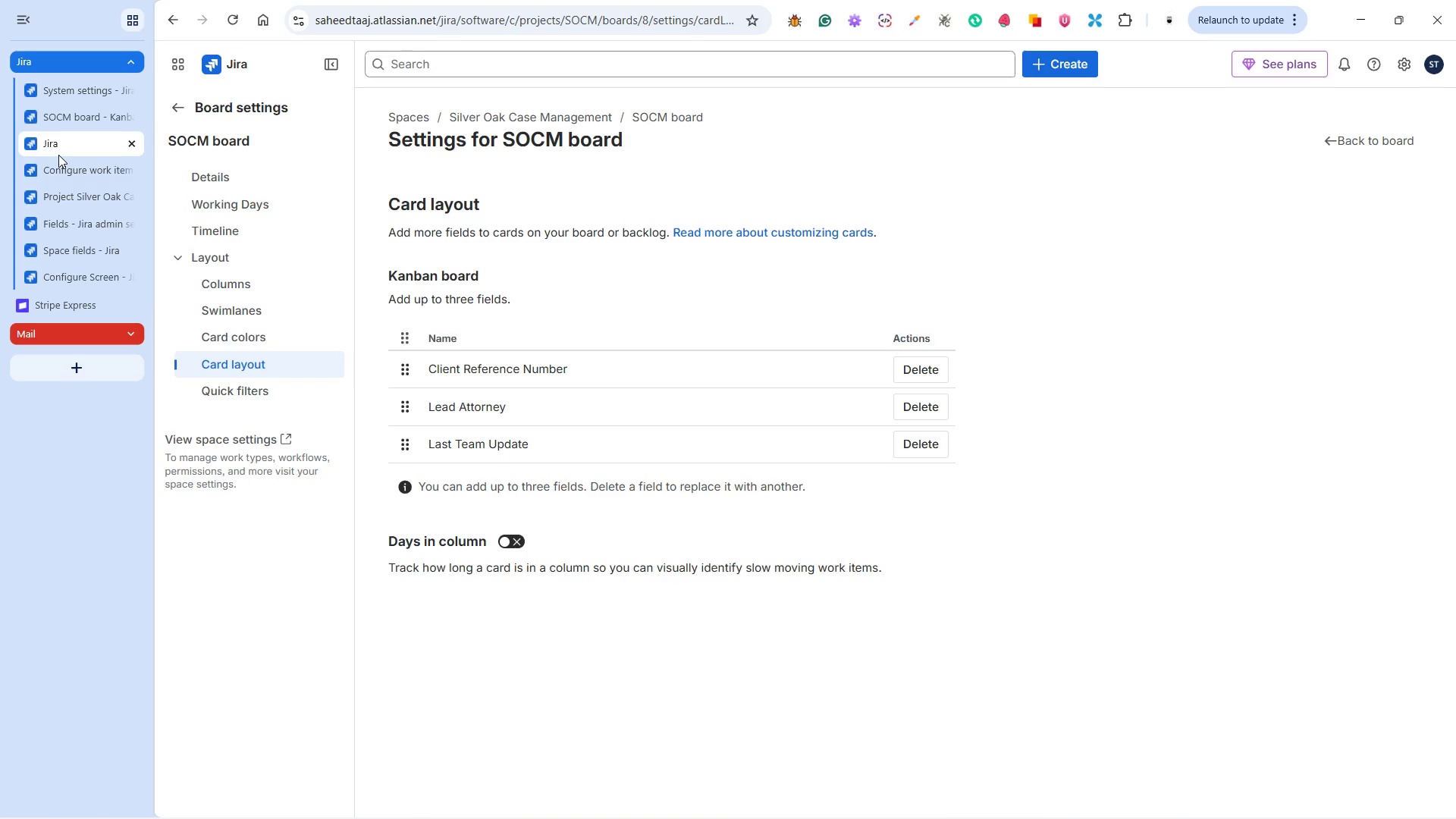 
left_click([62, 171])
 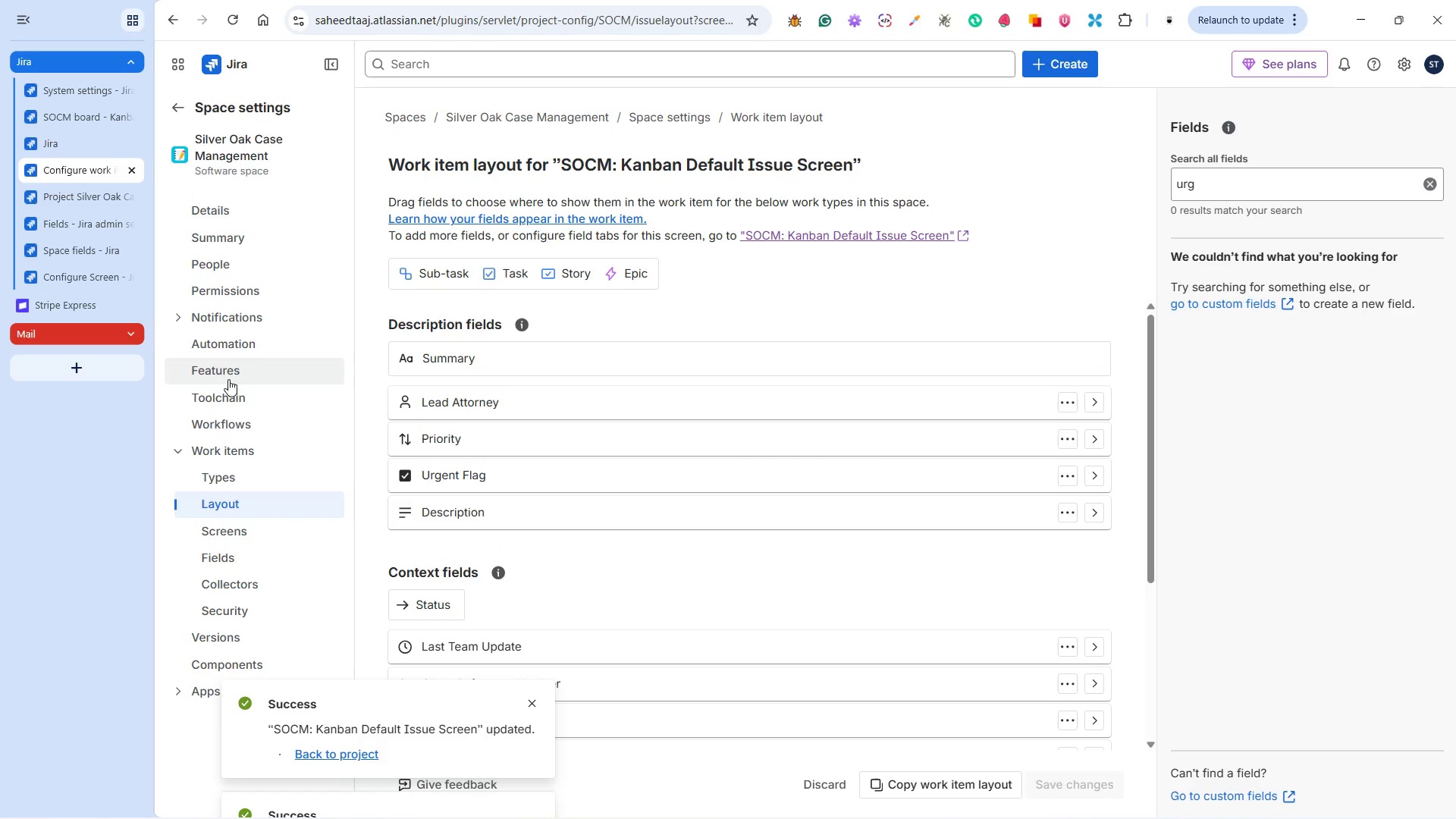 
left_click([225, 351])
 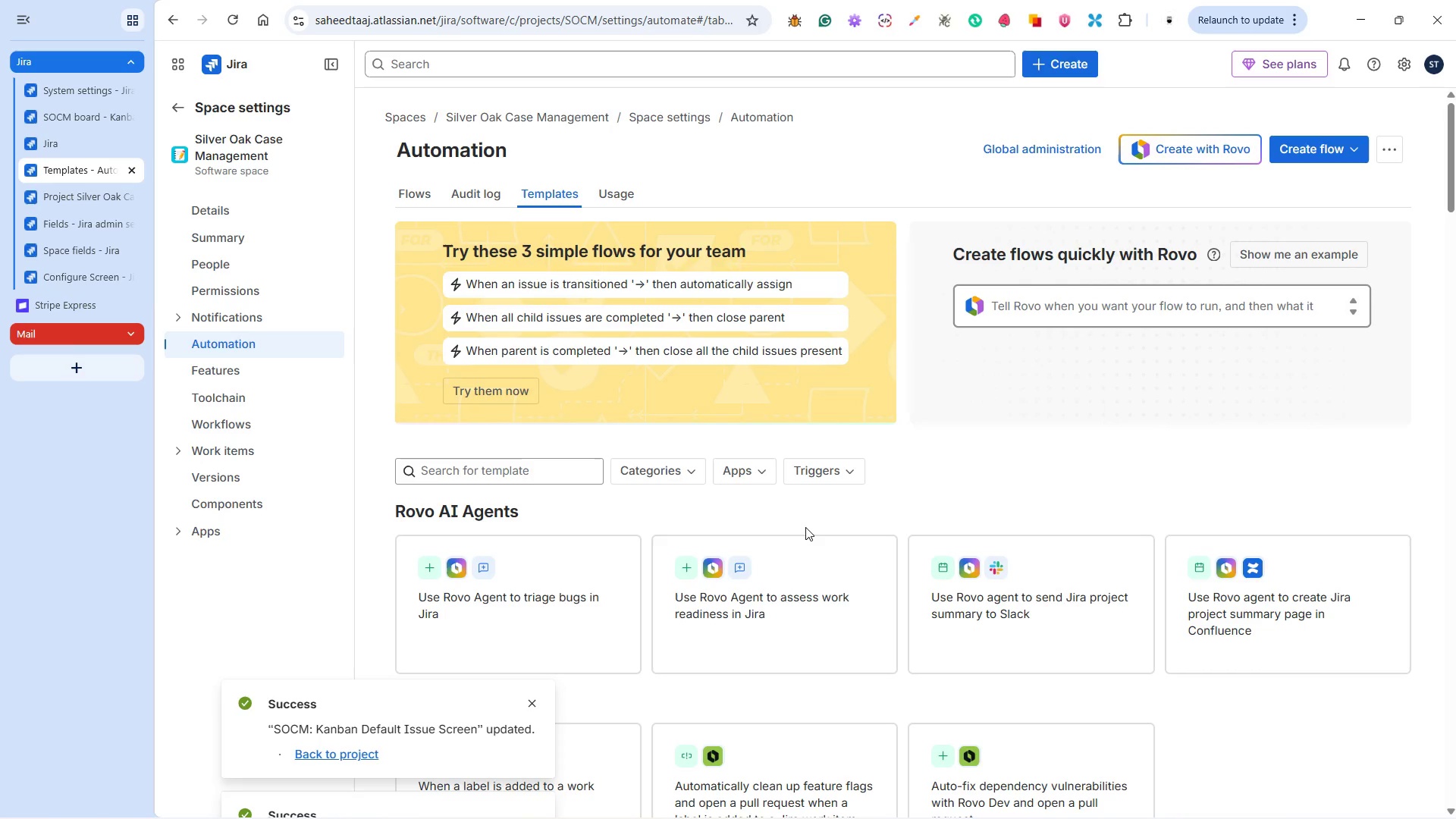 
wait(30.73)
 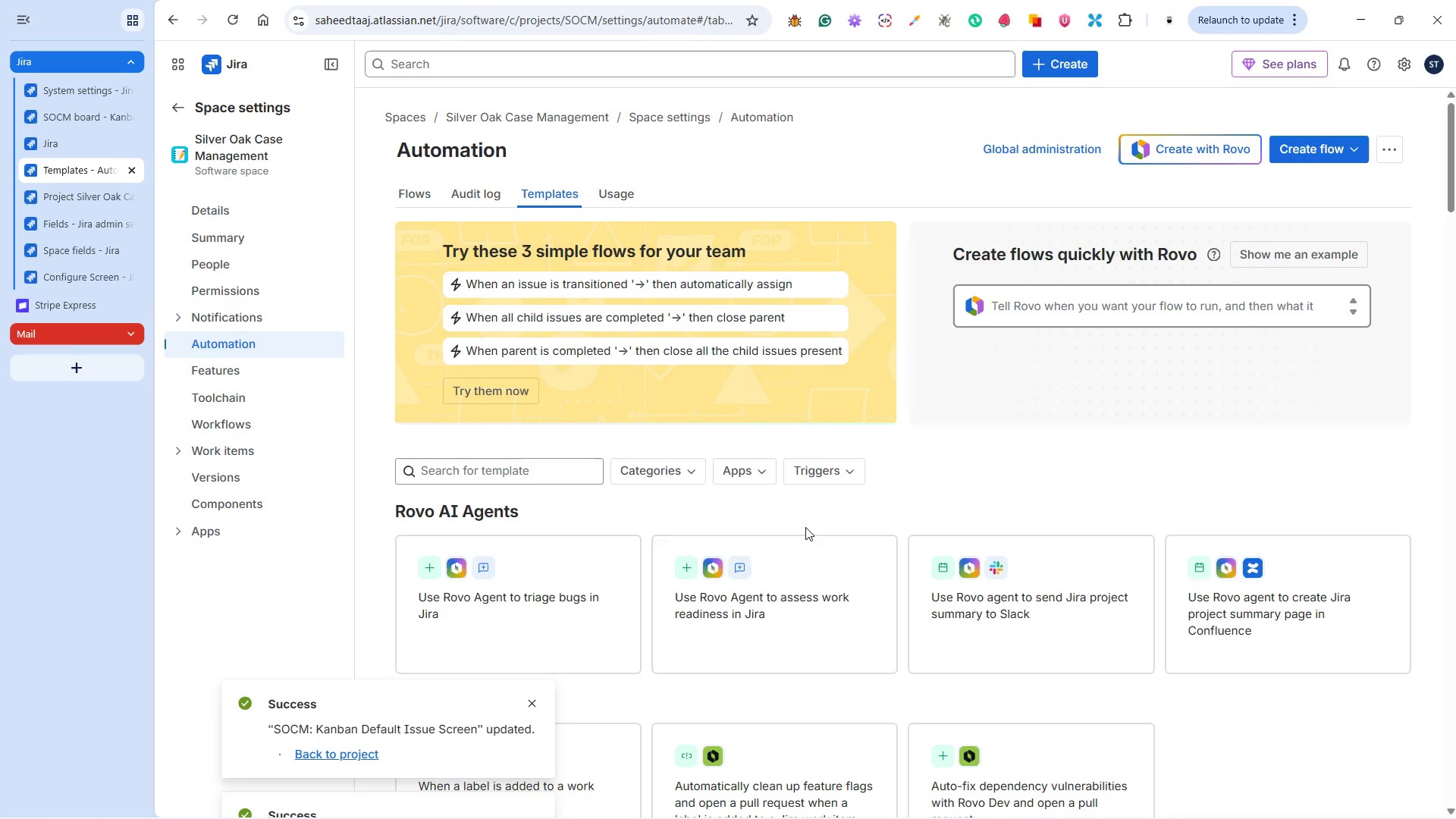 
left_click([1288, 182])
 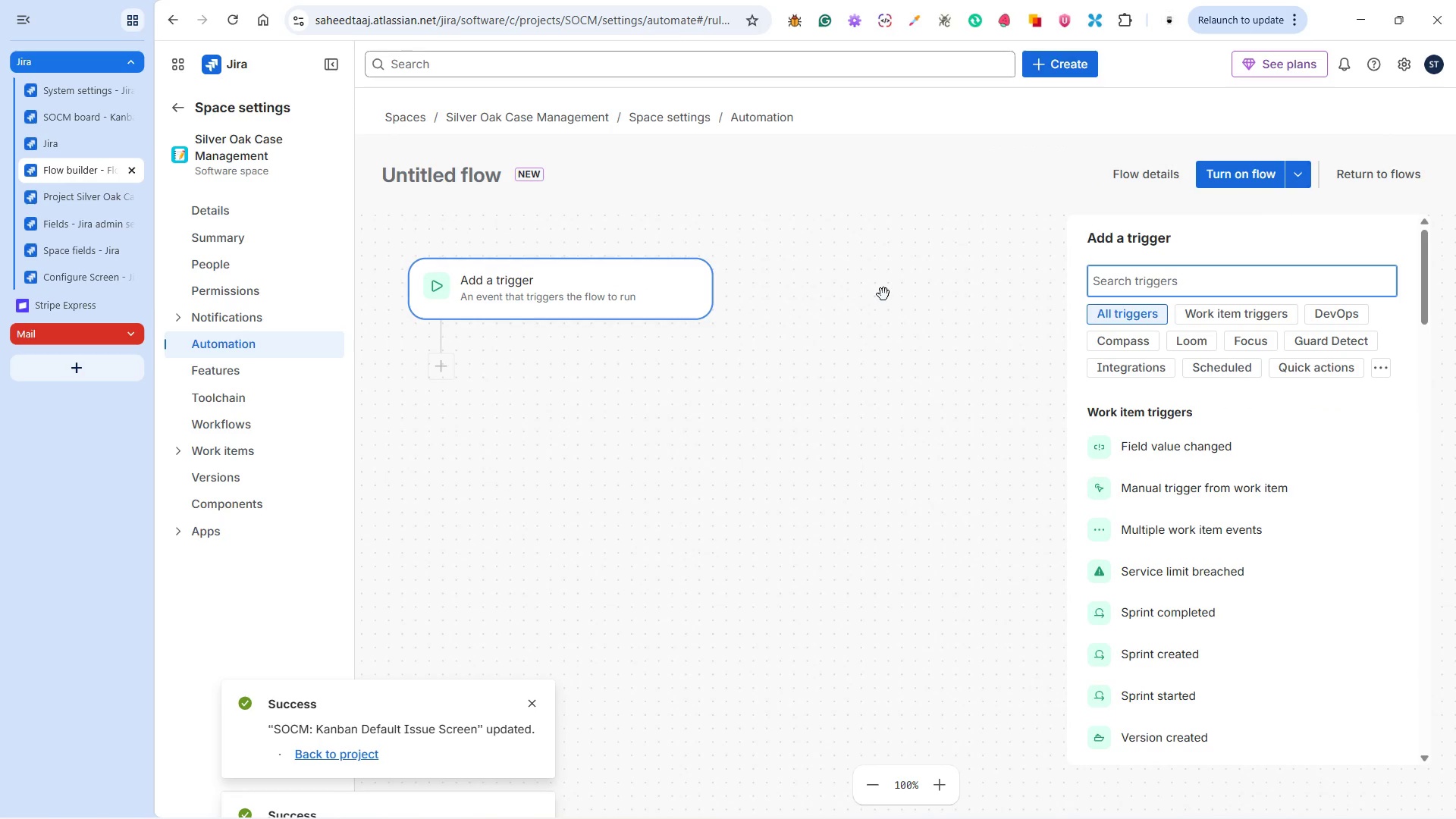 
wait(9.03)
 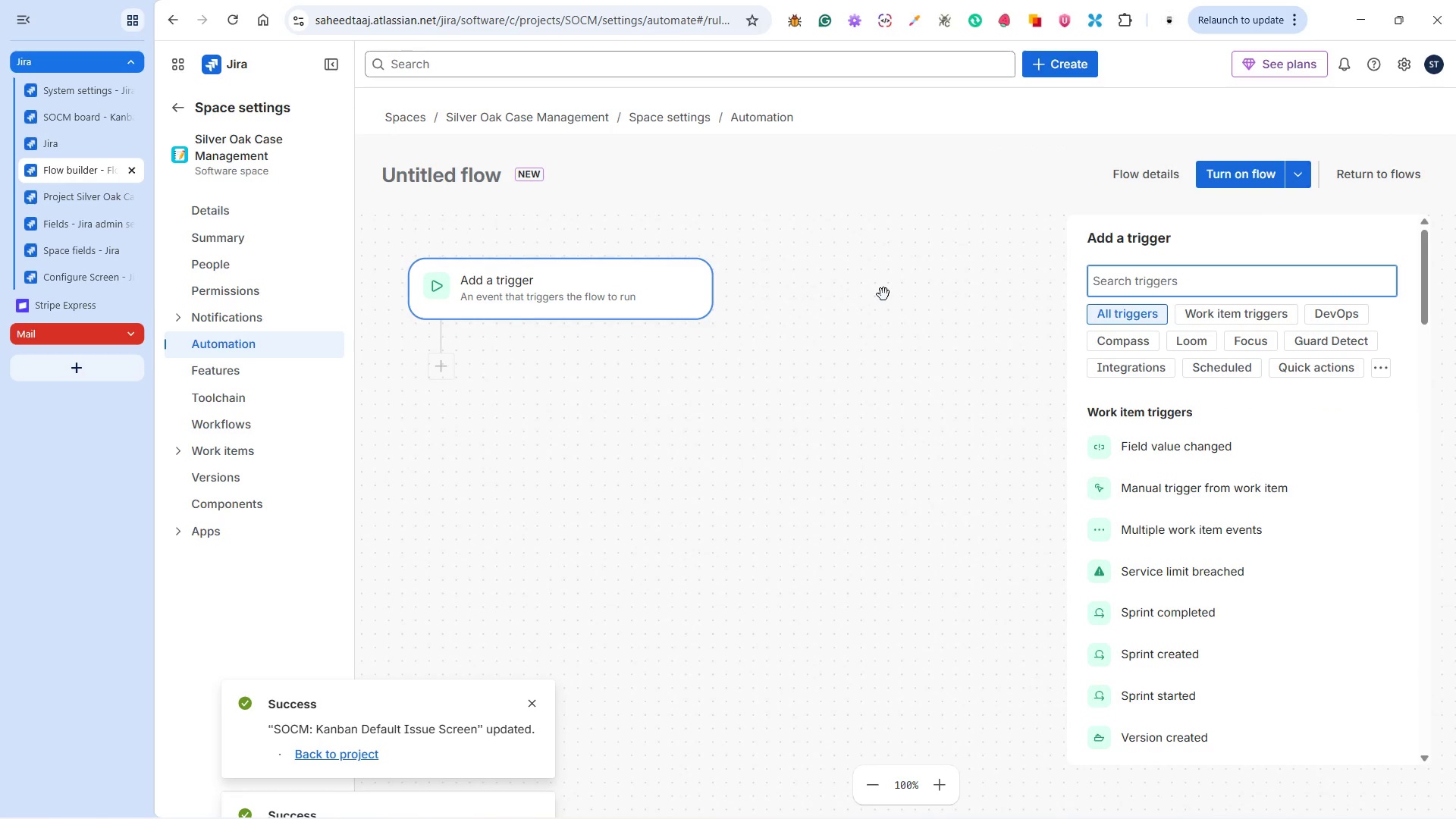 
left_click([986, 806])